 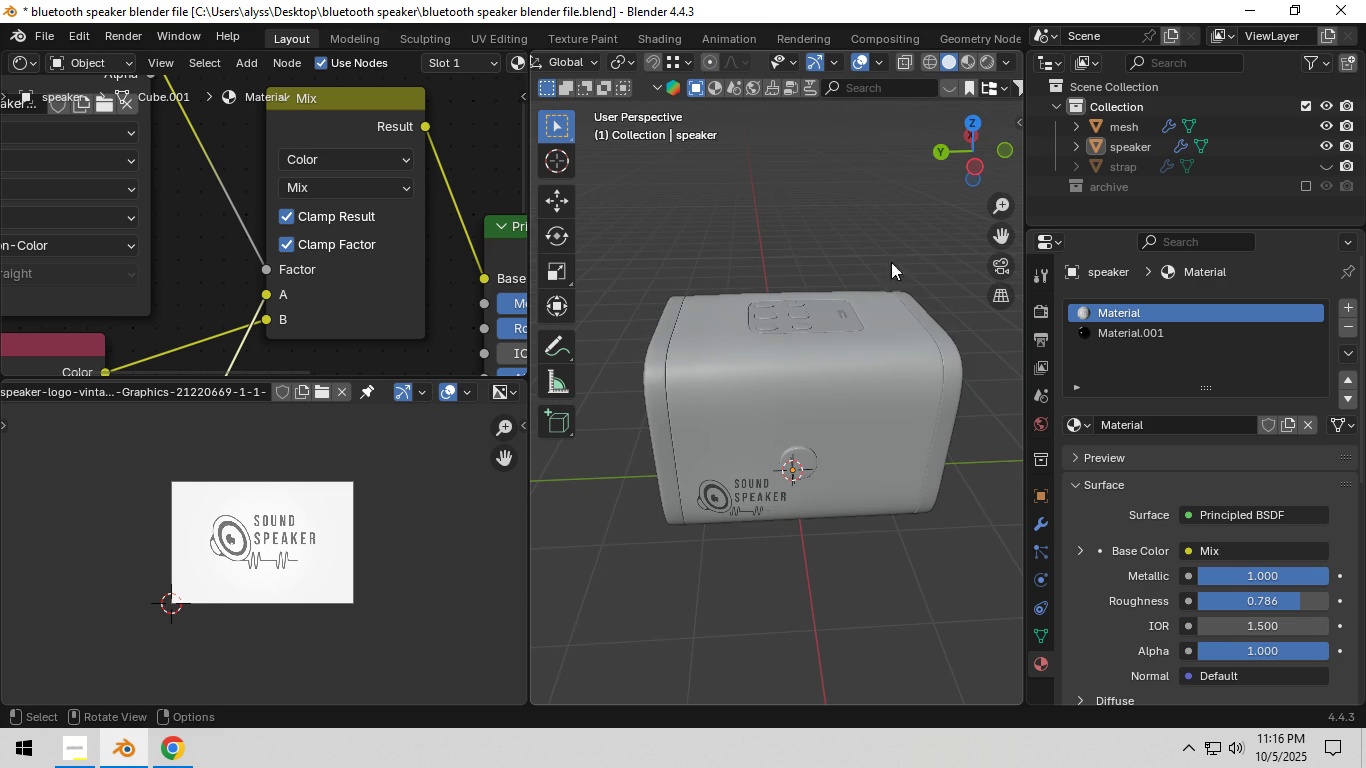 
left_click([1332, 166])
 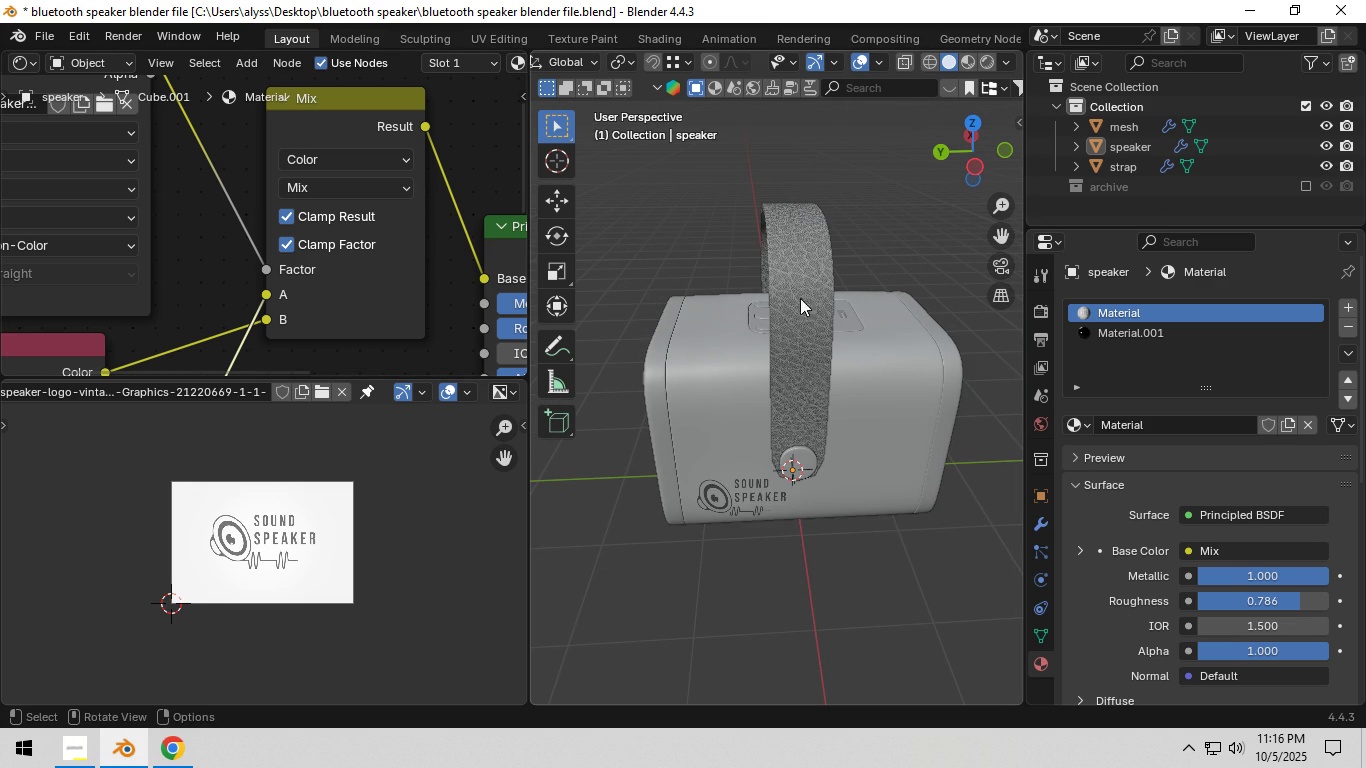 
scroll: coordinate [377, 277], scroll_direction: down, amount: 11.0
 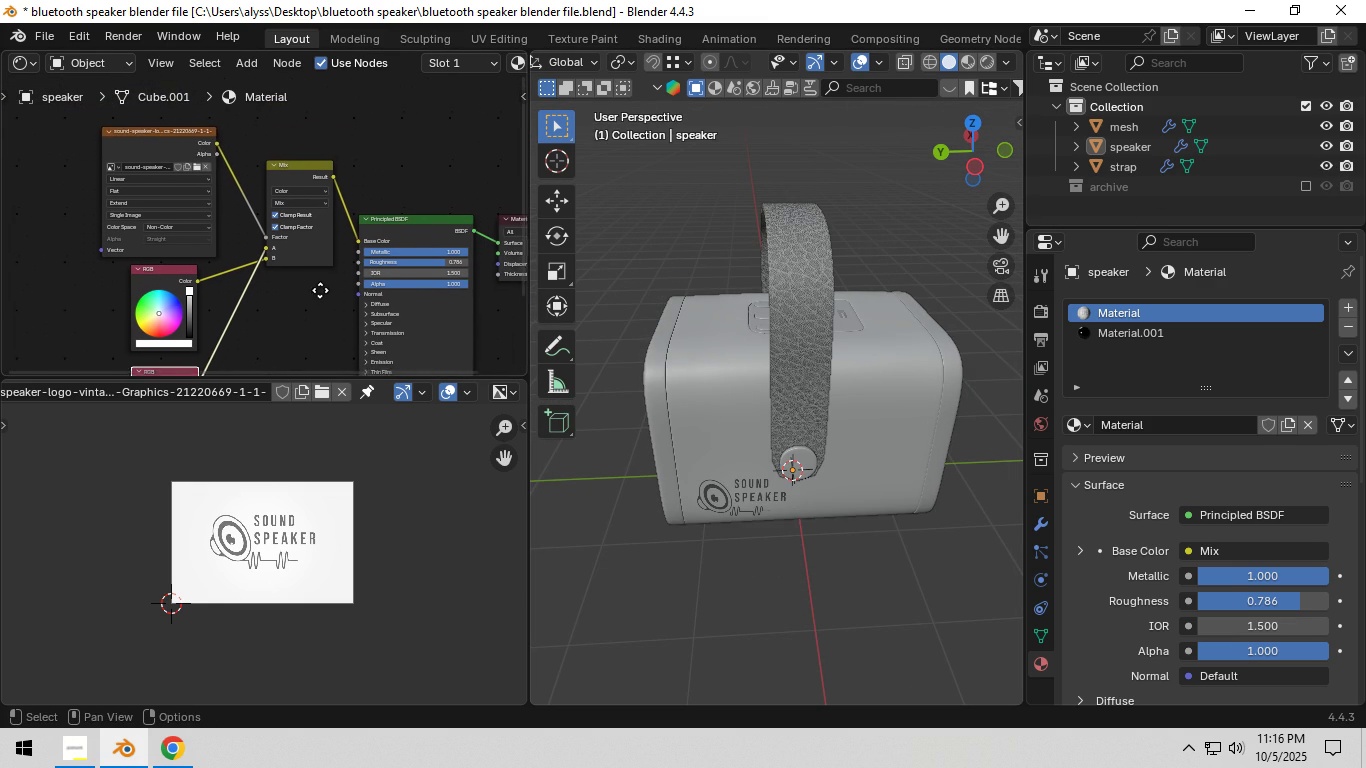 
mouse_move([362, 232])
 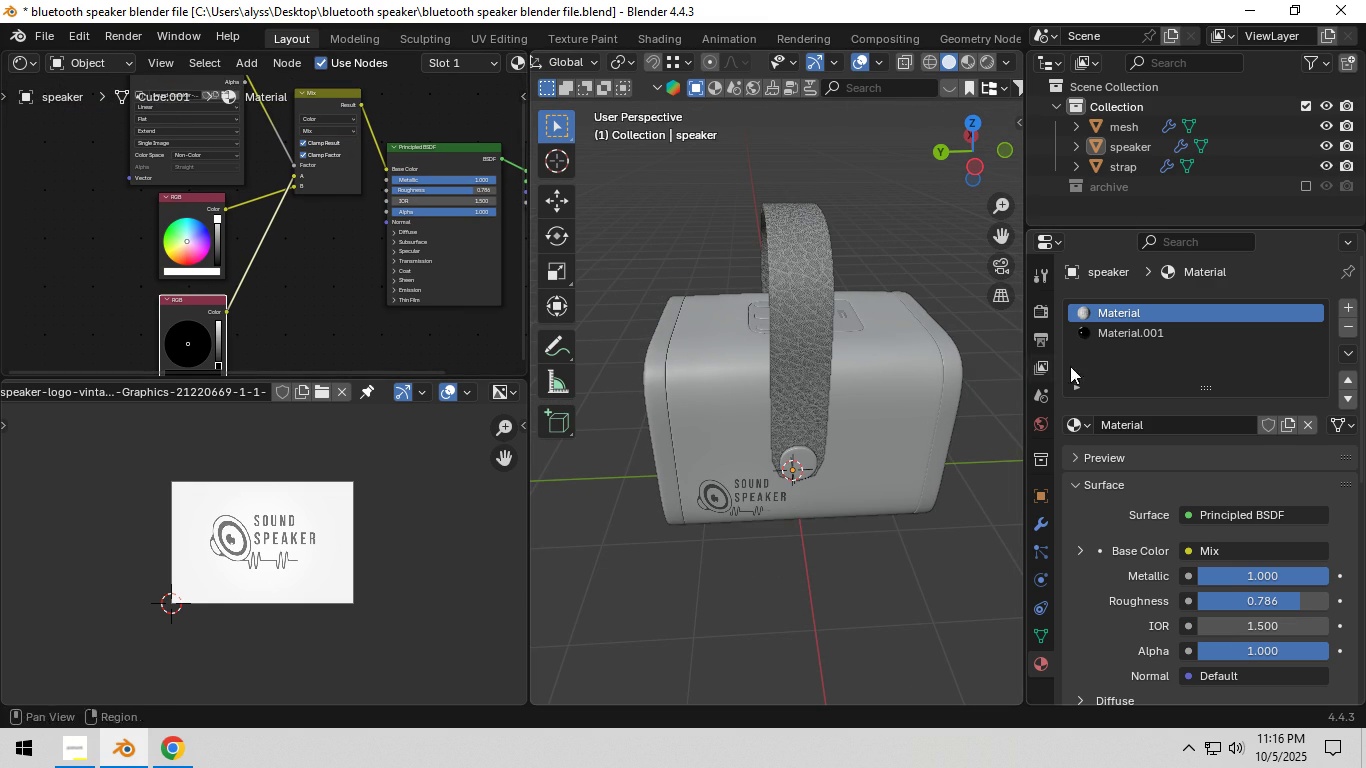 
left_click([1141, 336])
 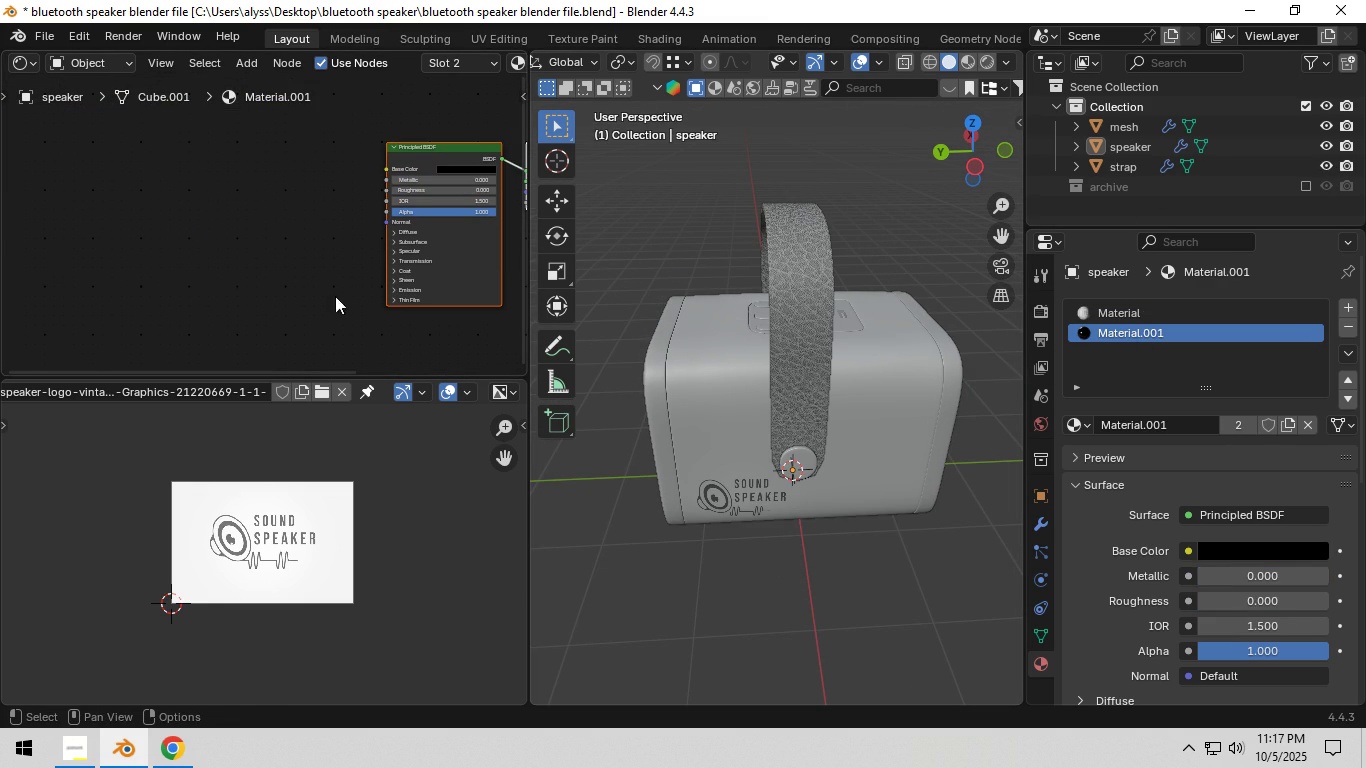 
scroll: coordinate [111, 229], scroll_direction: up, amount: 12.0